 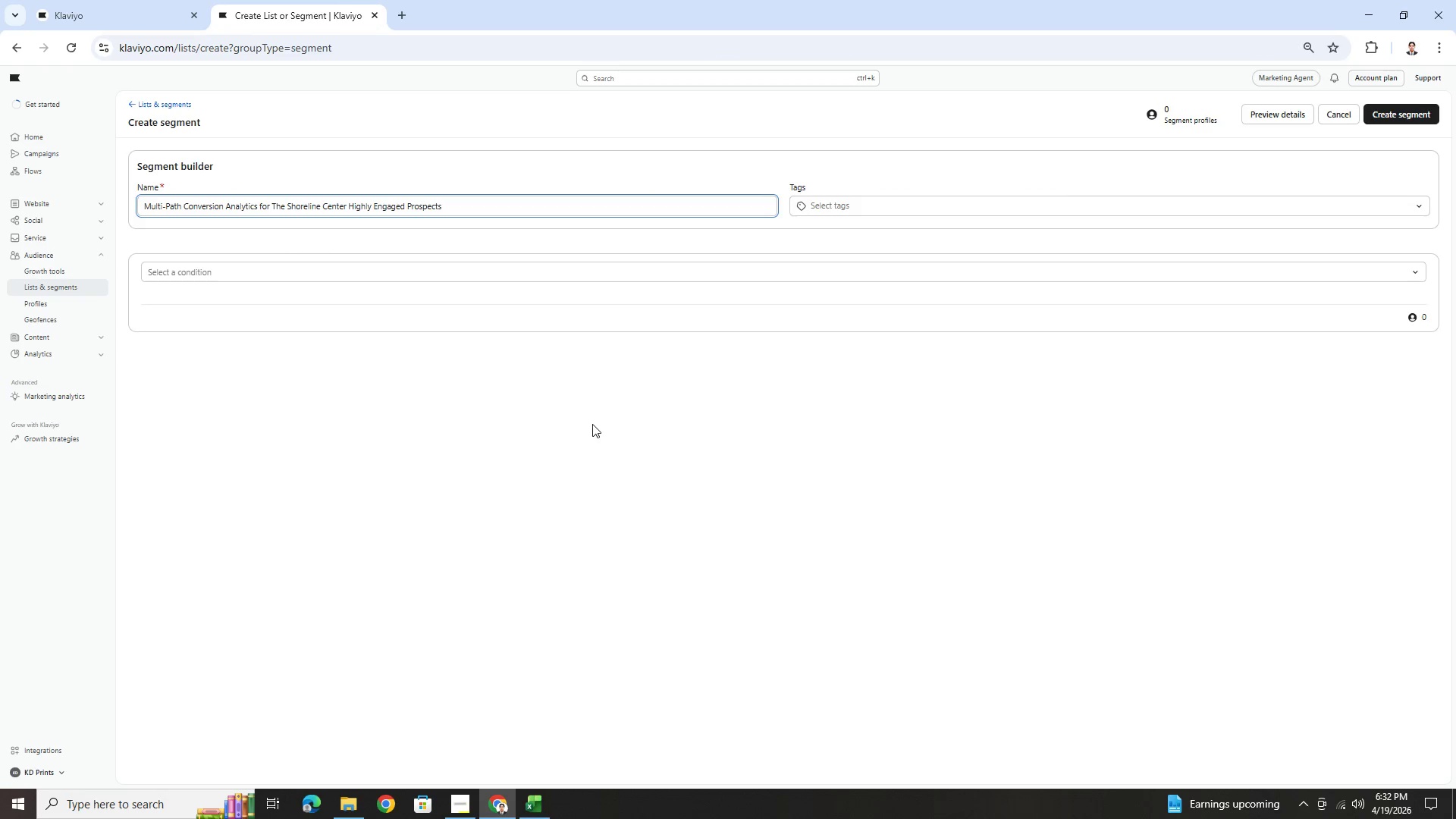 
key(Shift+9)
 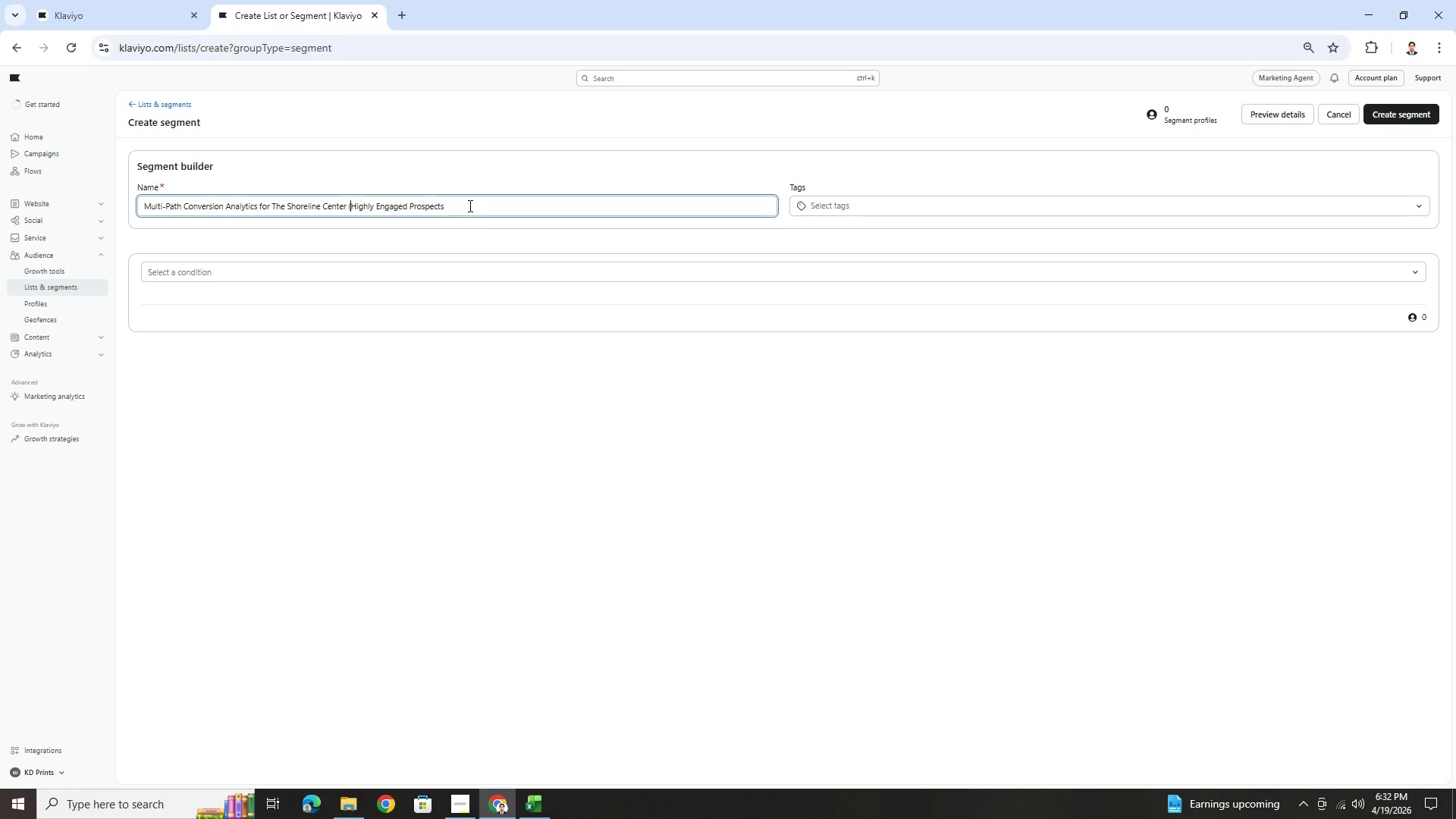 
left_click([469, 206])
 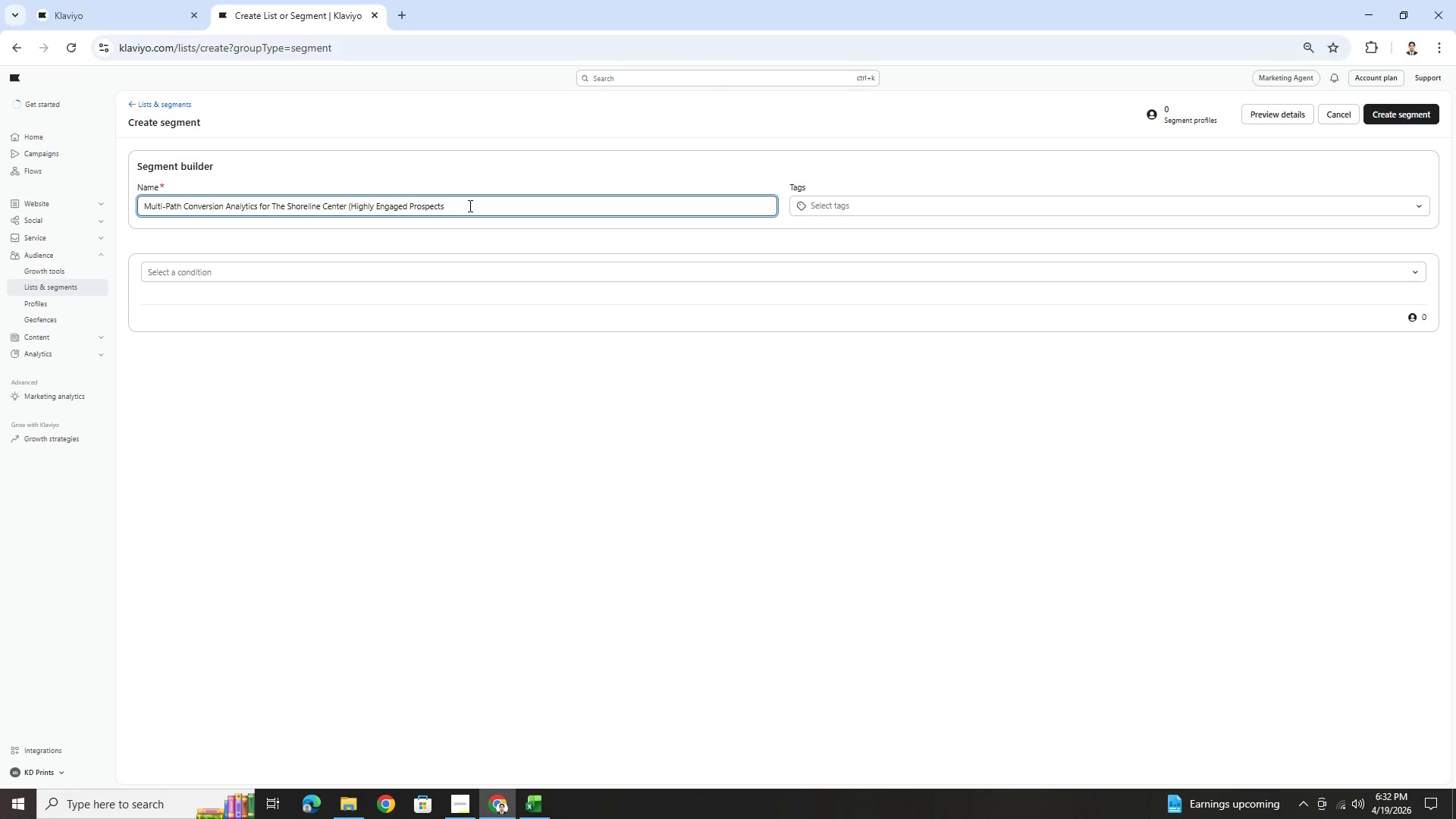 
key(Shift+ShiftRight)
 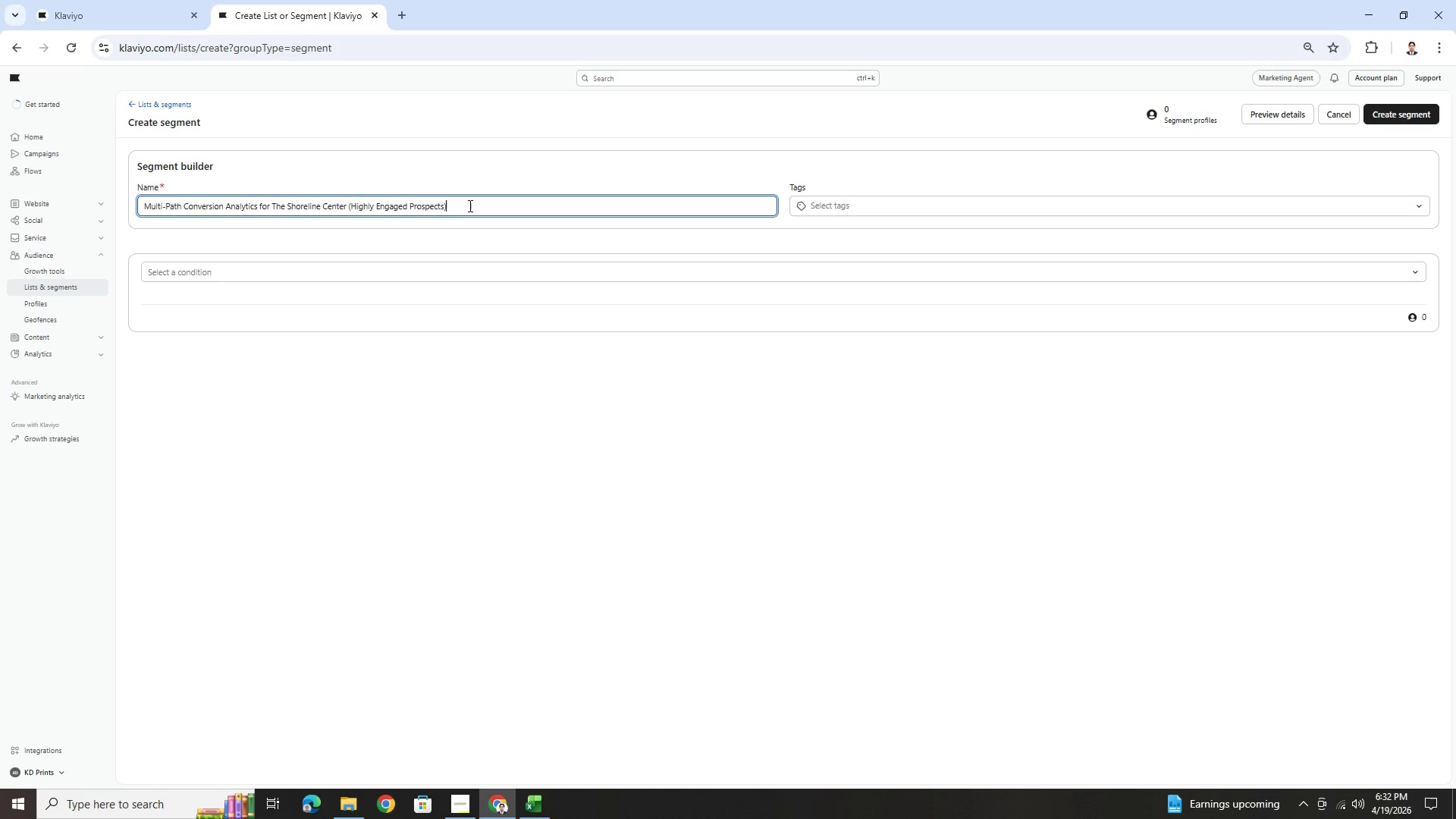 
key(Shift+0)
 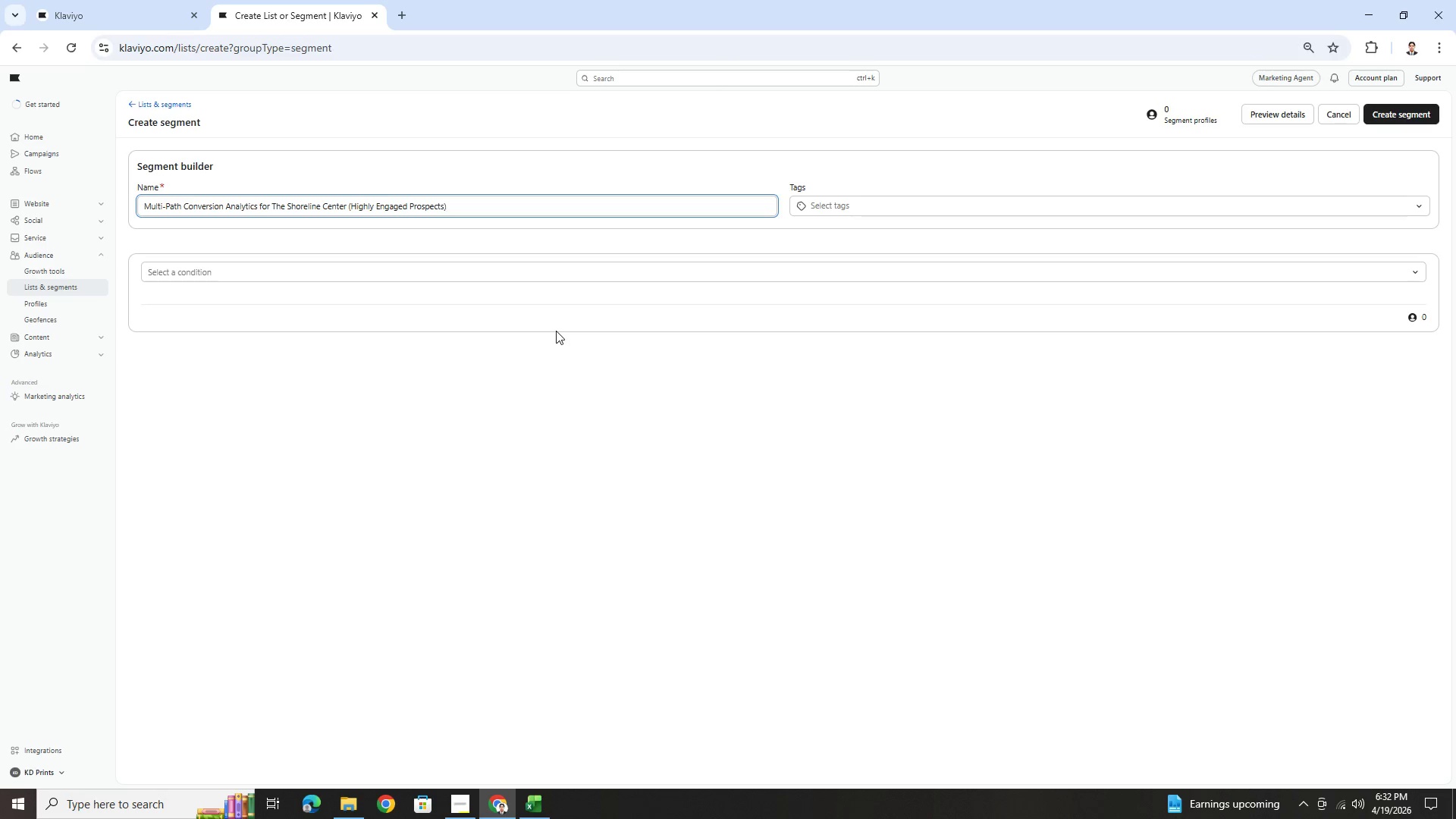 
key(Alt+AltLeft)
 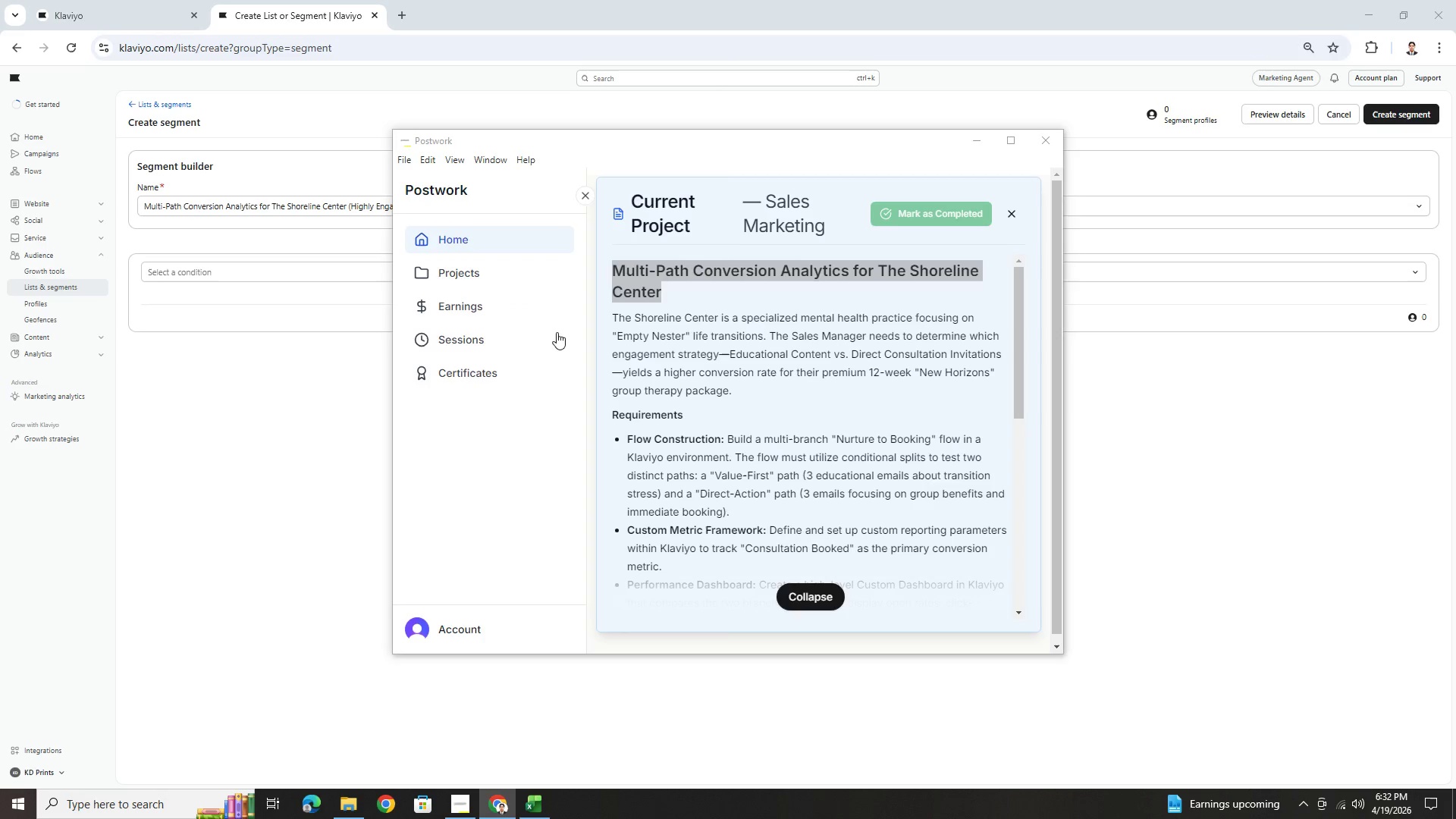 
key(Alt+Tab)